 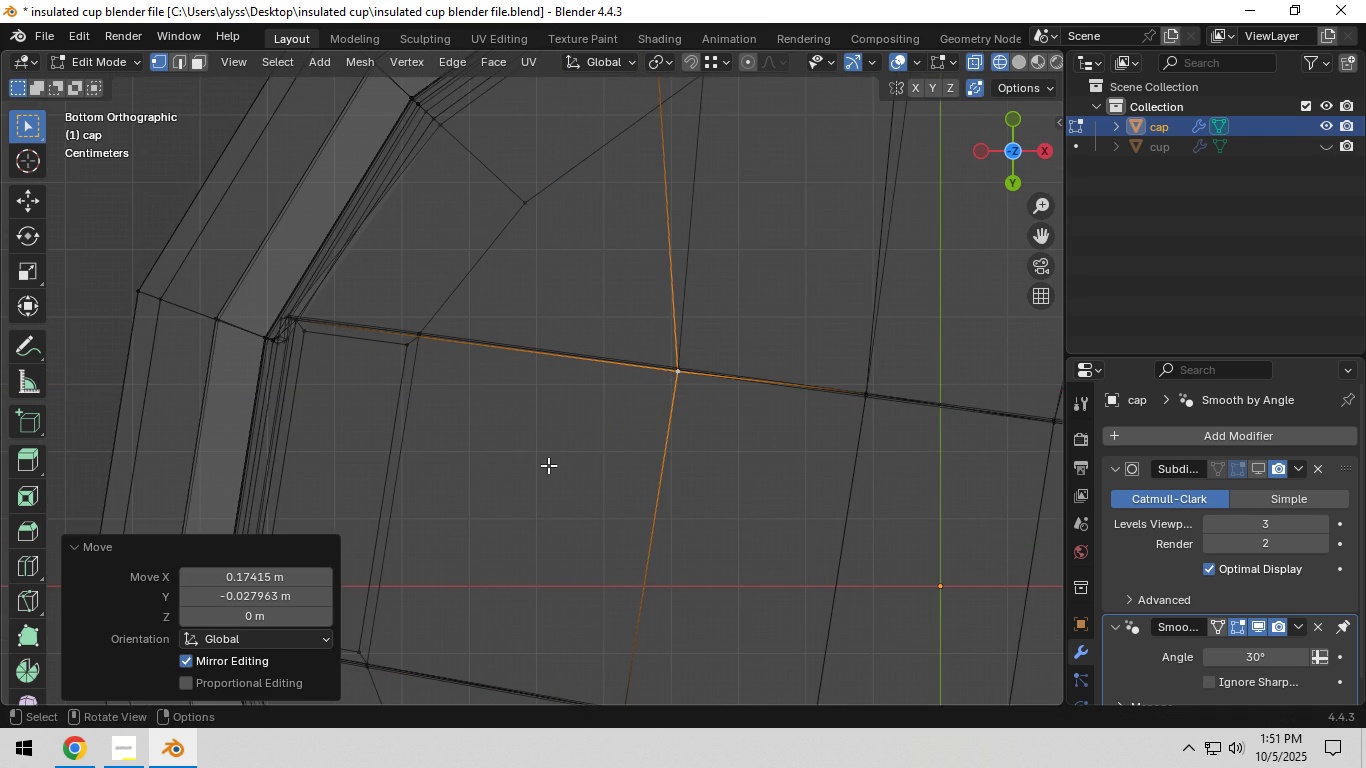 
key(Shift+ShiftLeft)
 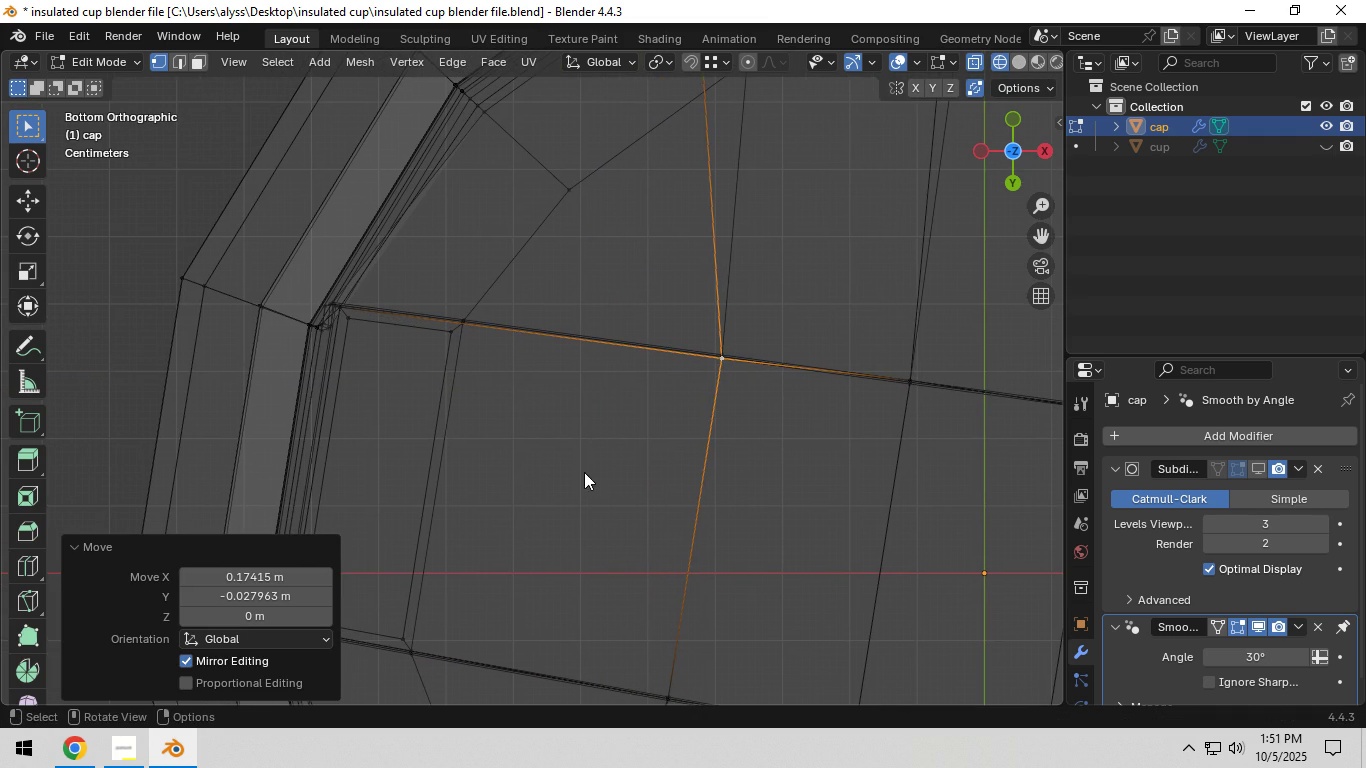 
key(Z)
 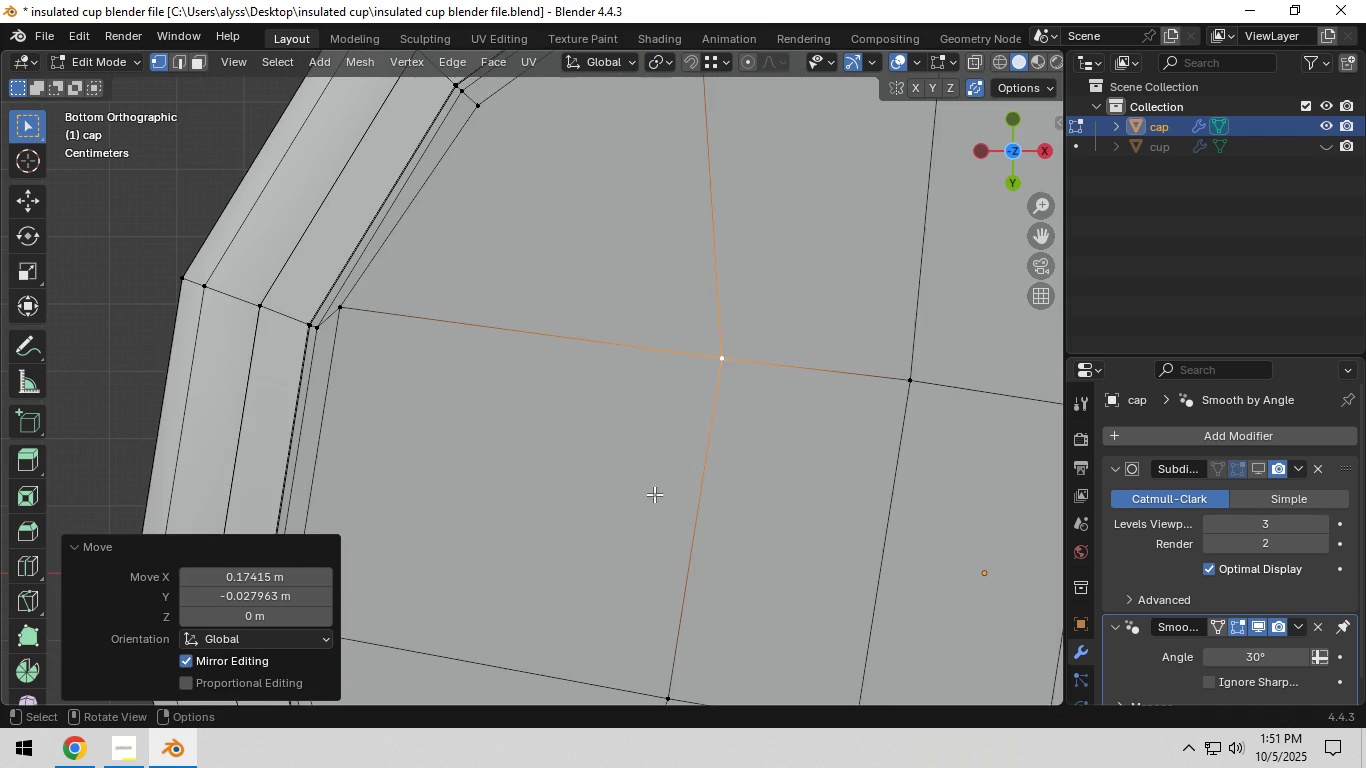 
key(Shift+ShiftLeft)
 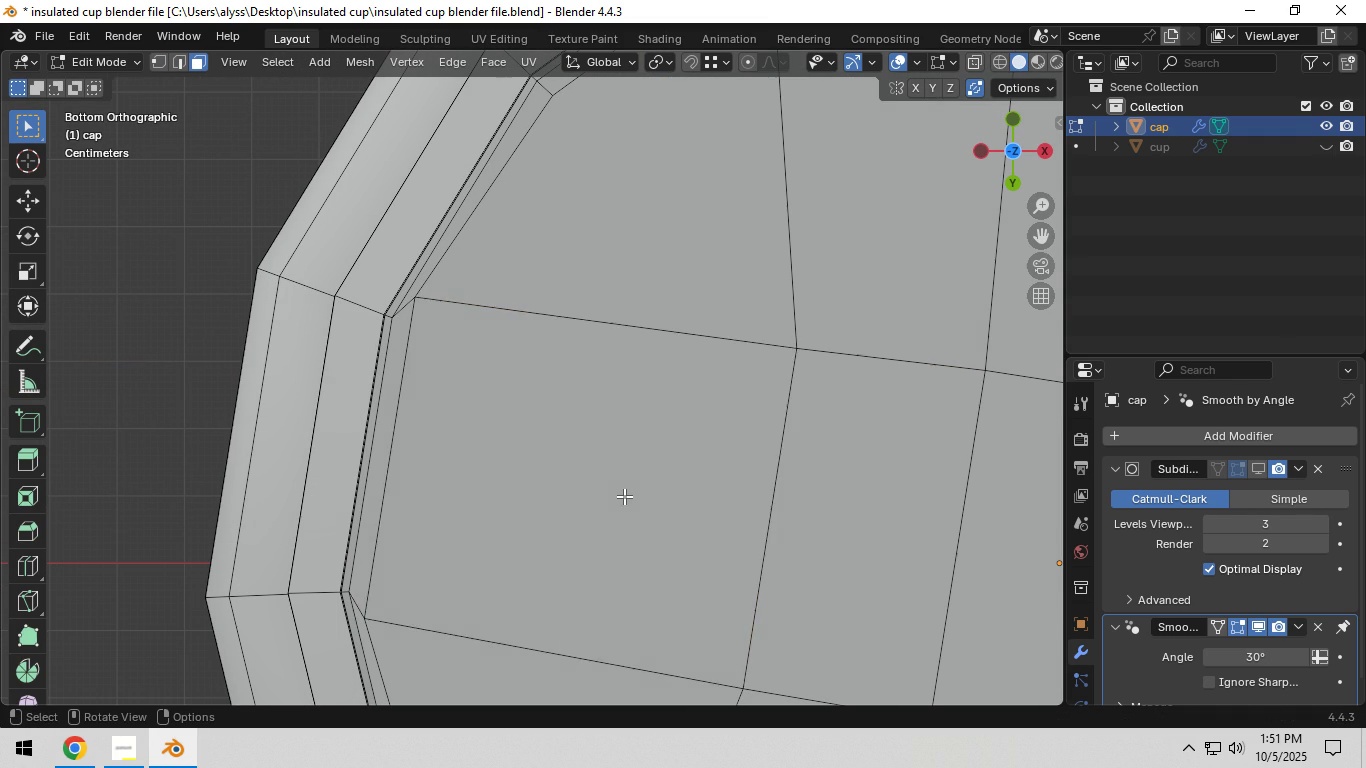 
key(3)
 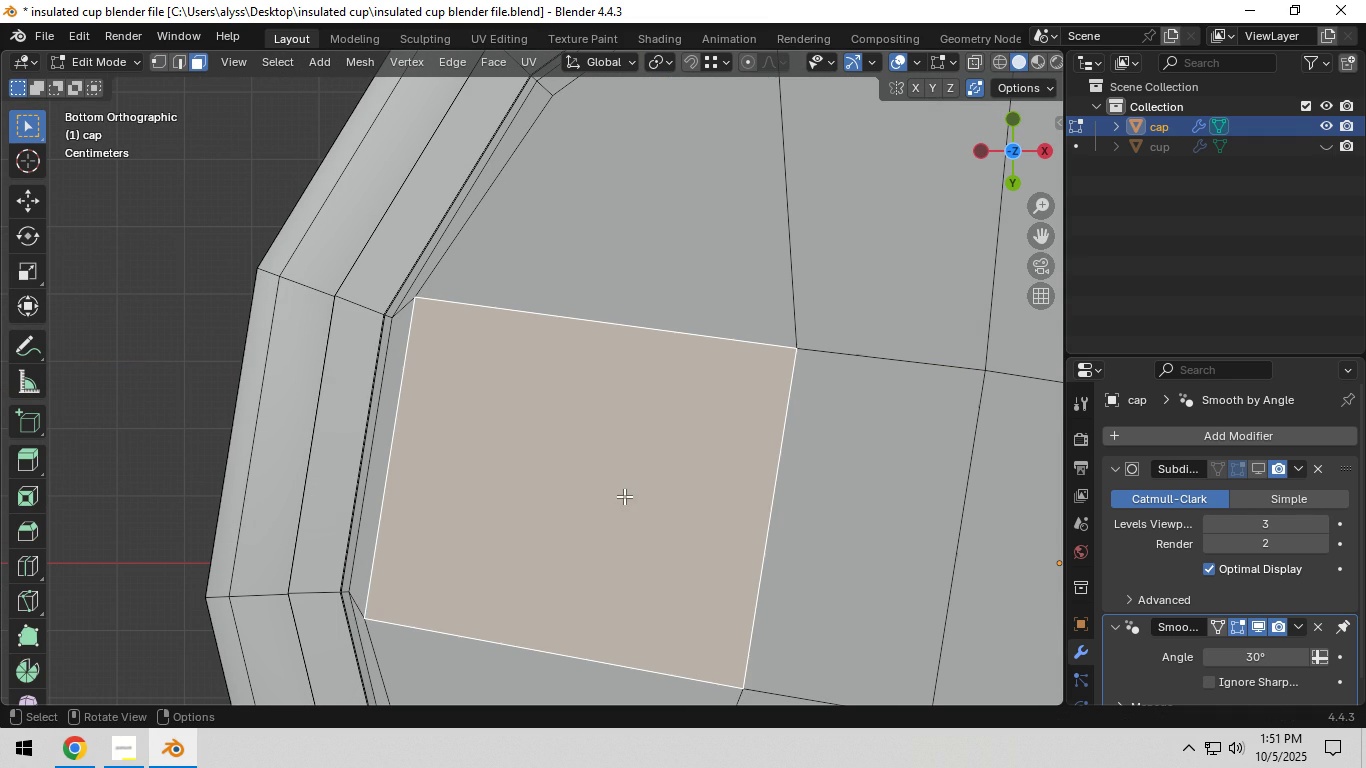 
left_click([624, 496])
 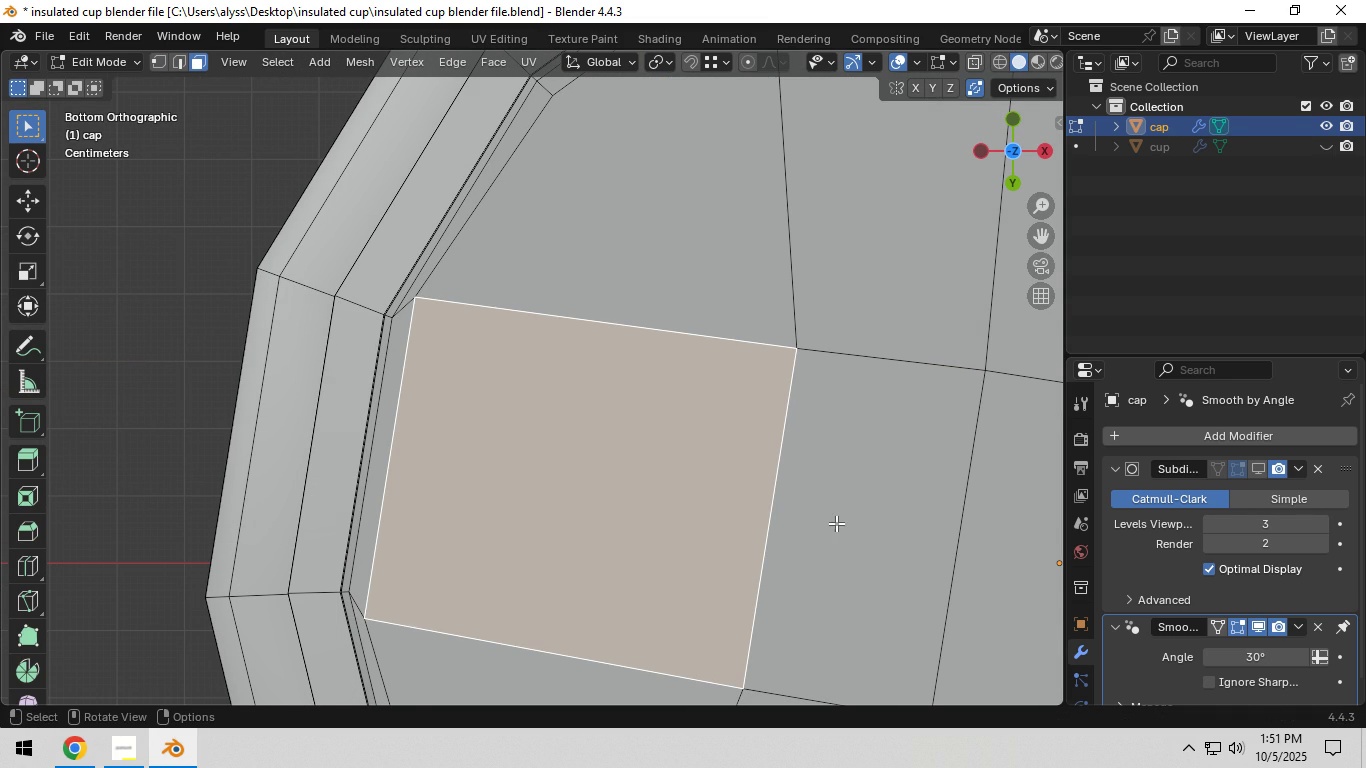 
key(I)
 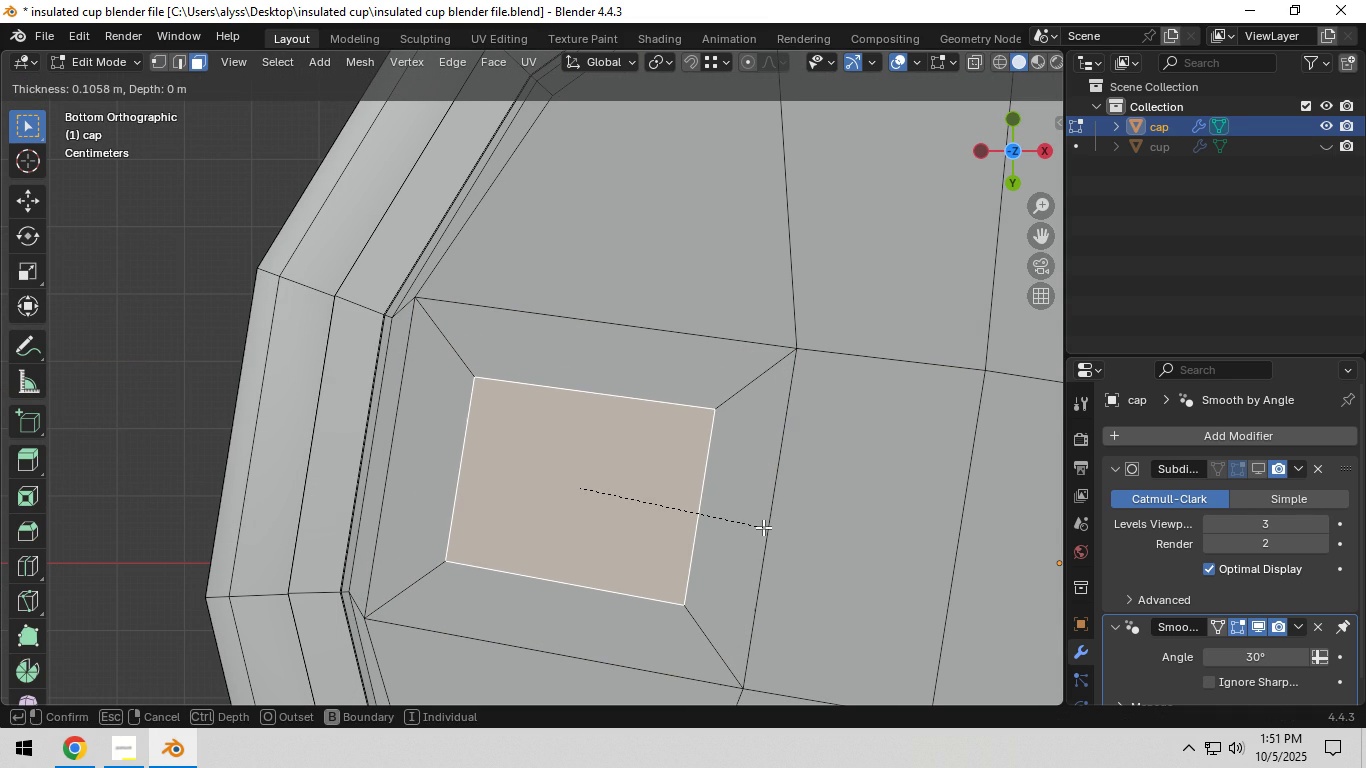 
left_click([763, 527])
 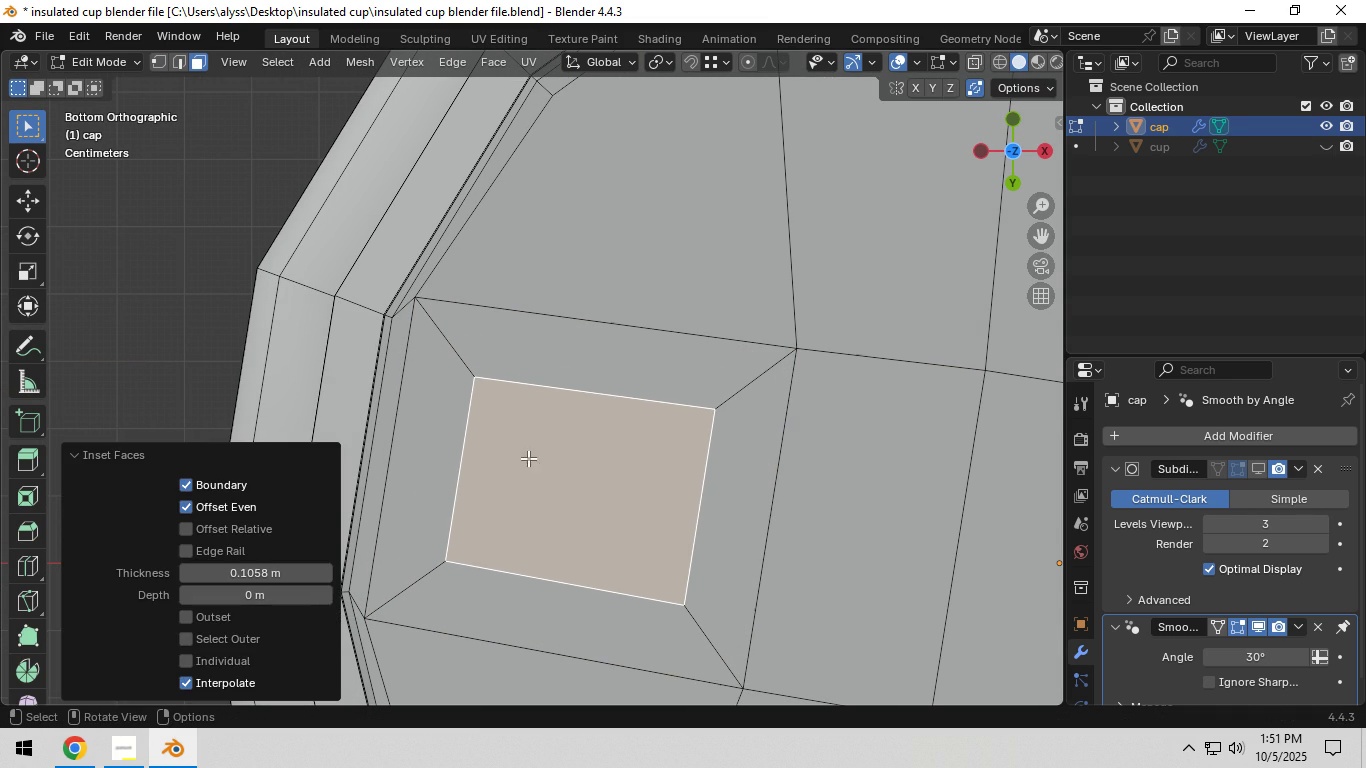 
key(1)
 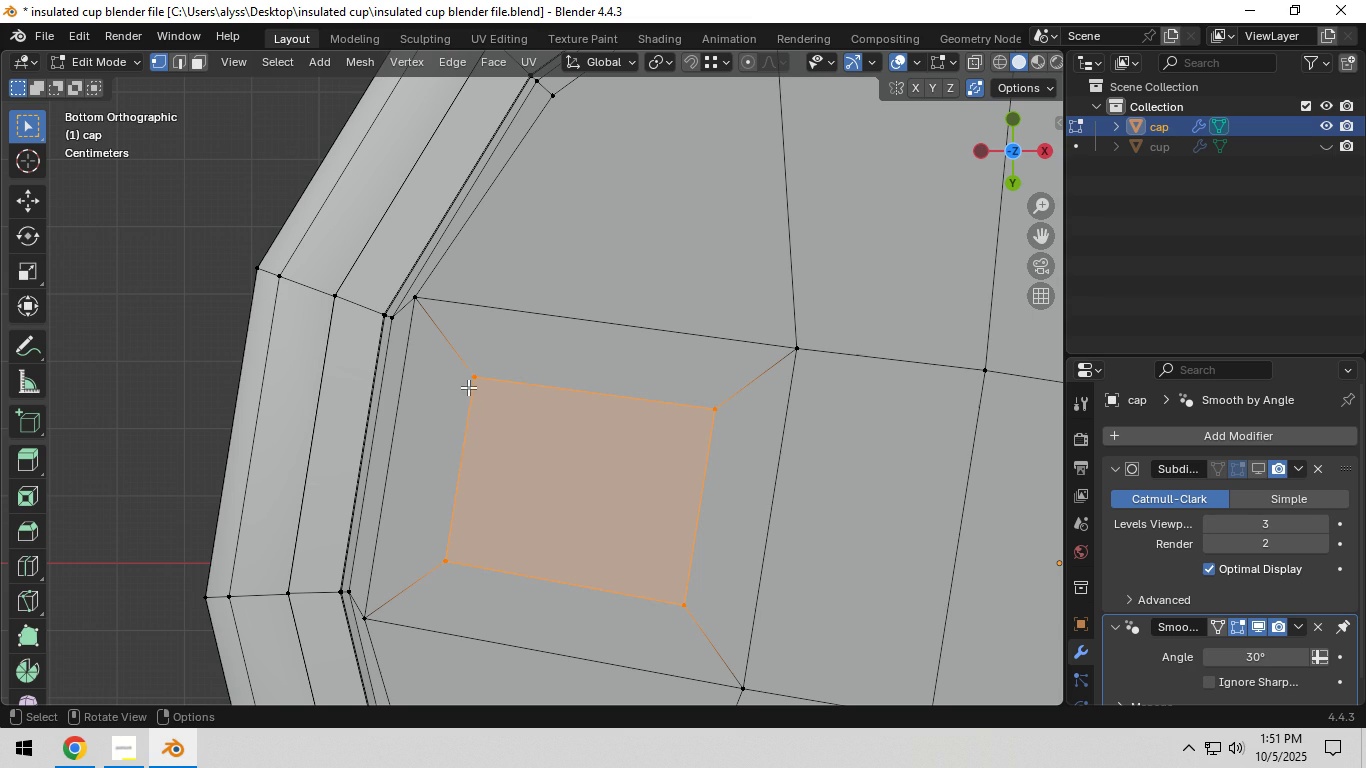 
left_click([472, 371])
 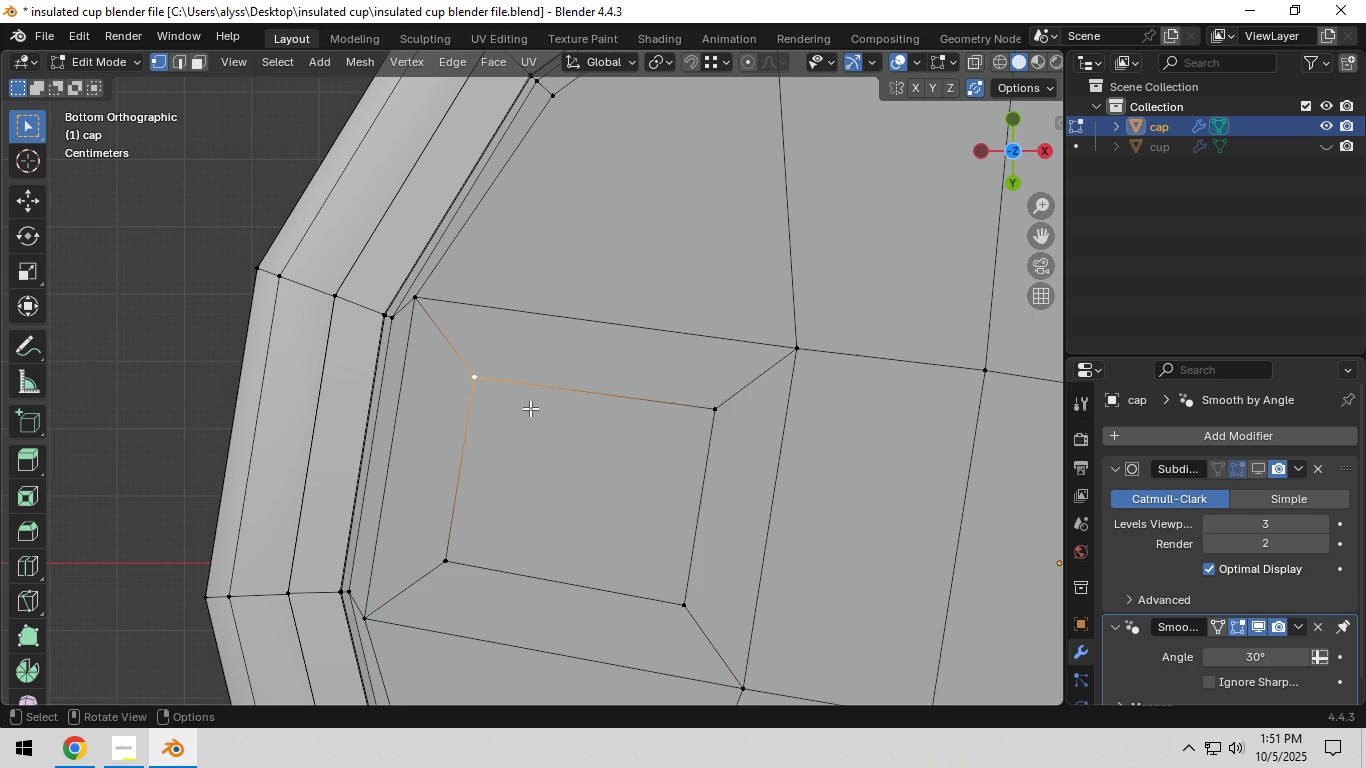 
type(zgZ)